 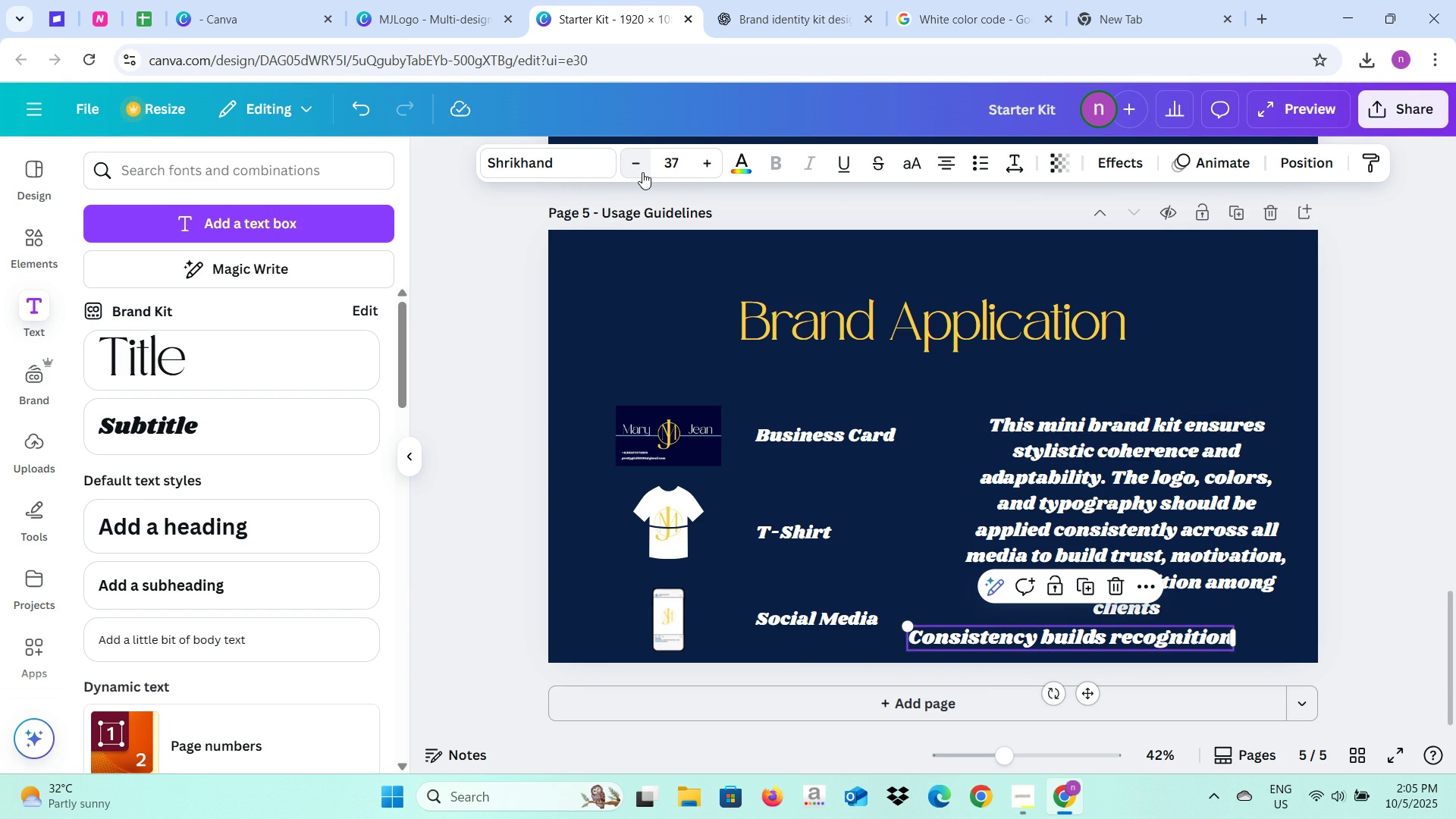 
key(Control+Z)
 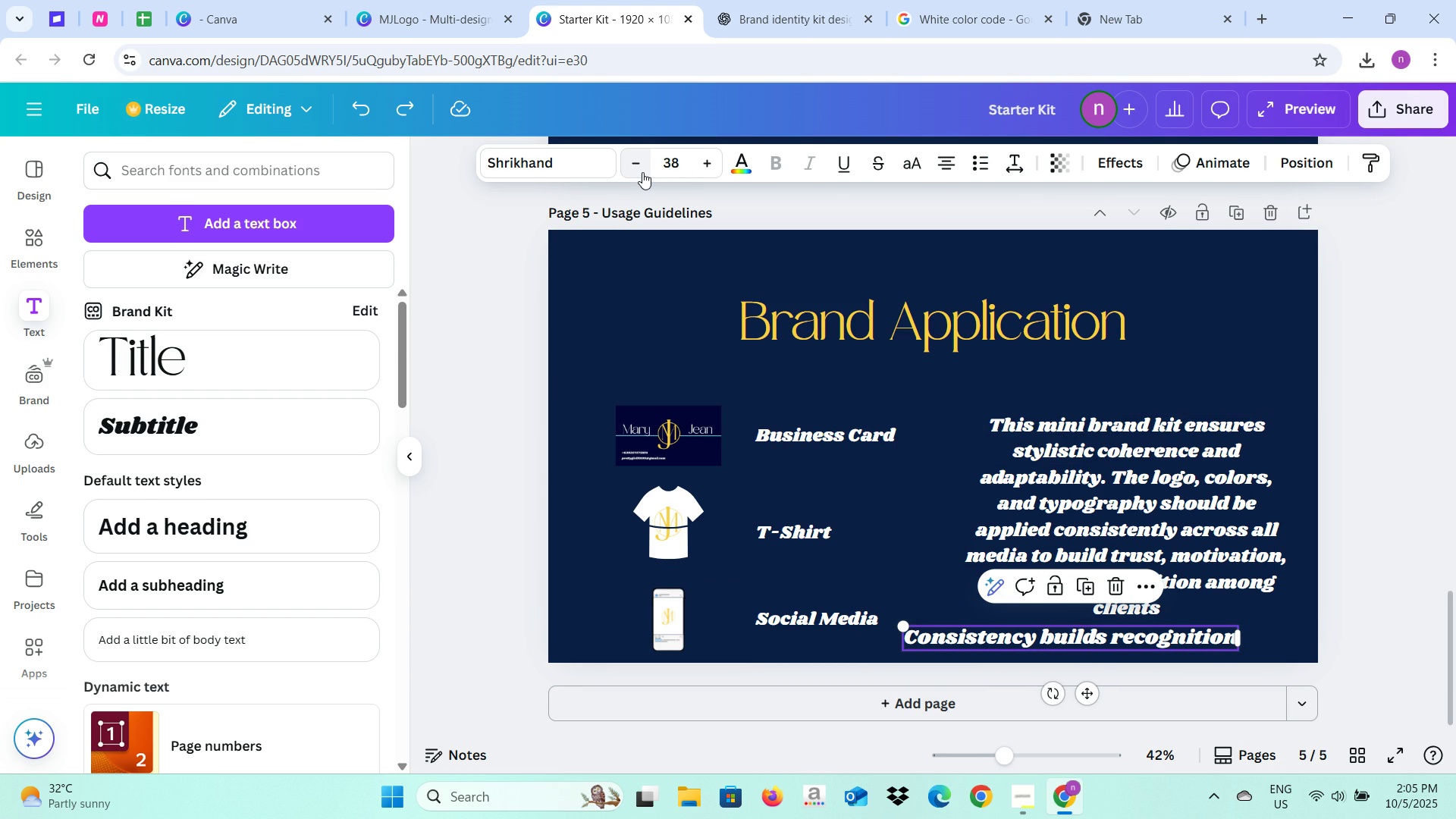 
key(Control+Z)
 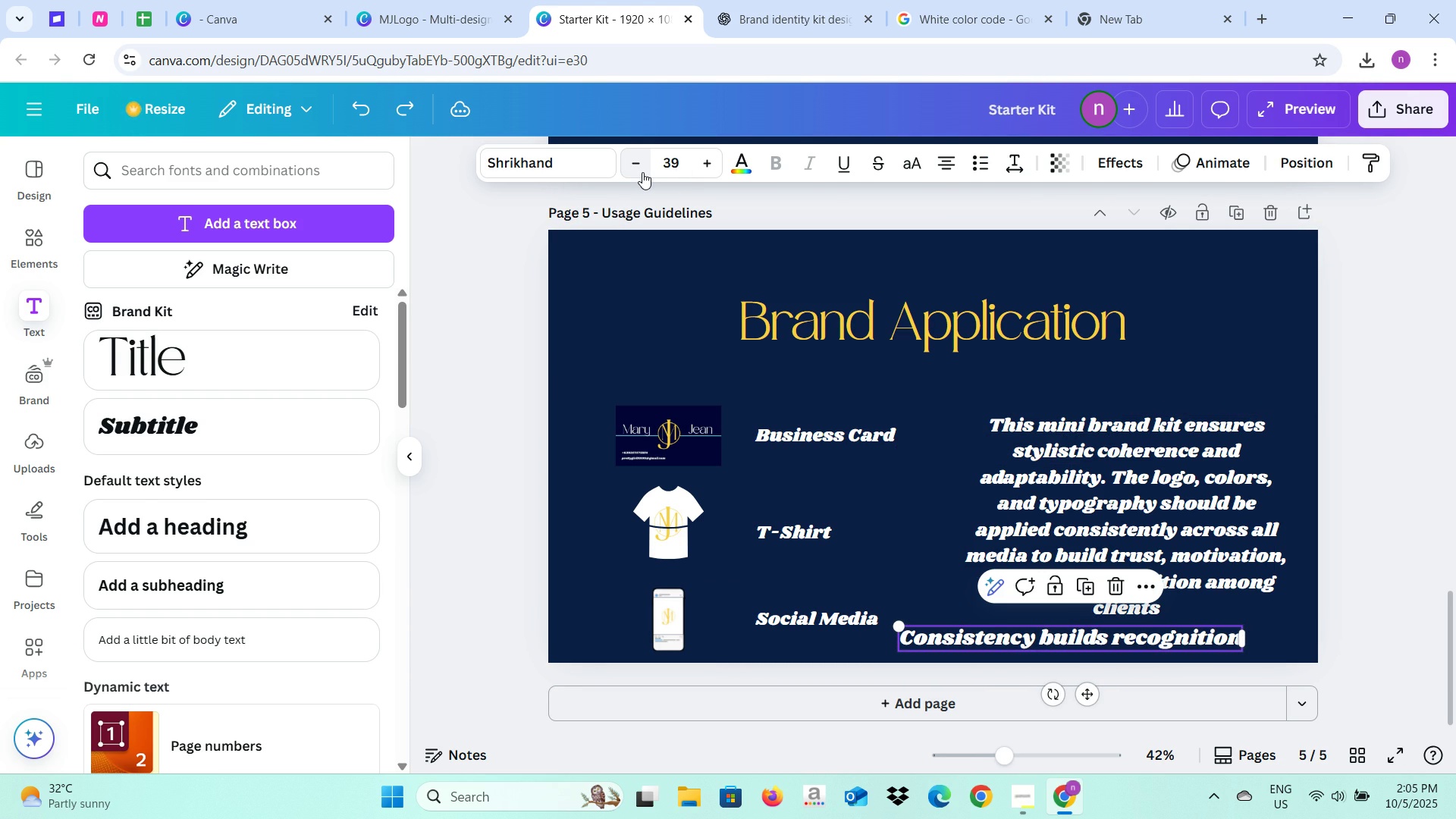 
key(Control+Z)
 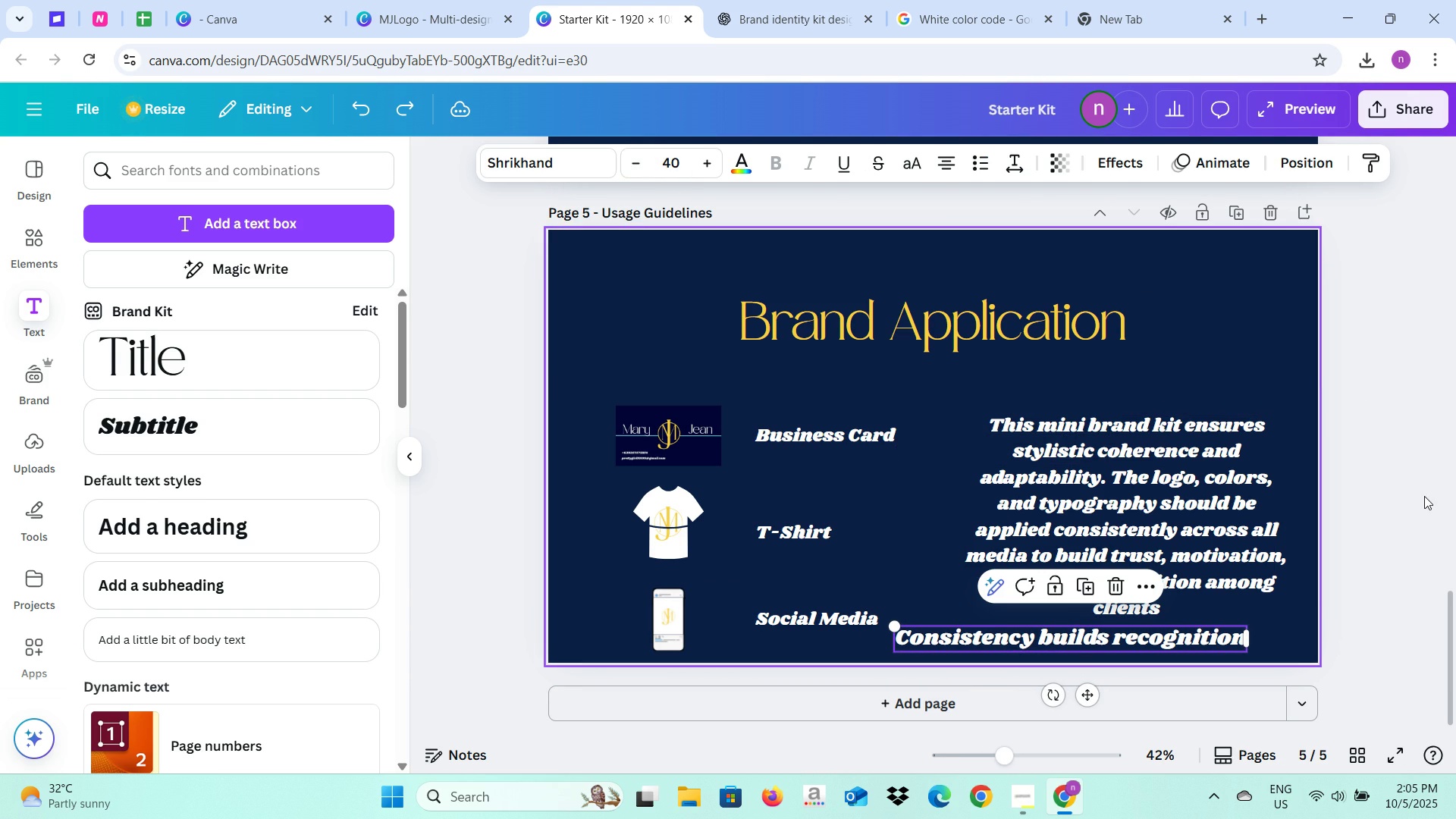 
left_click([1425, 497])
 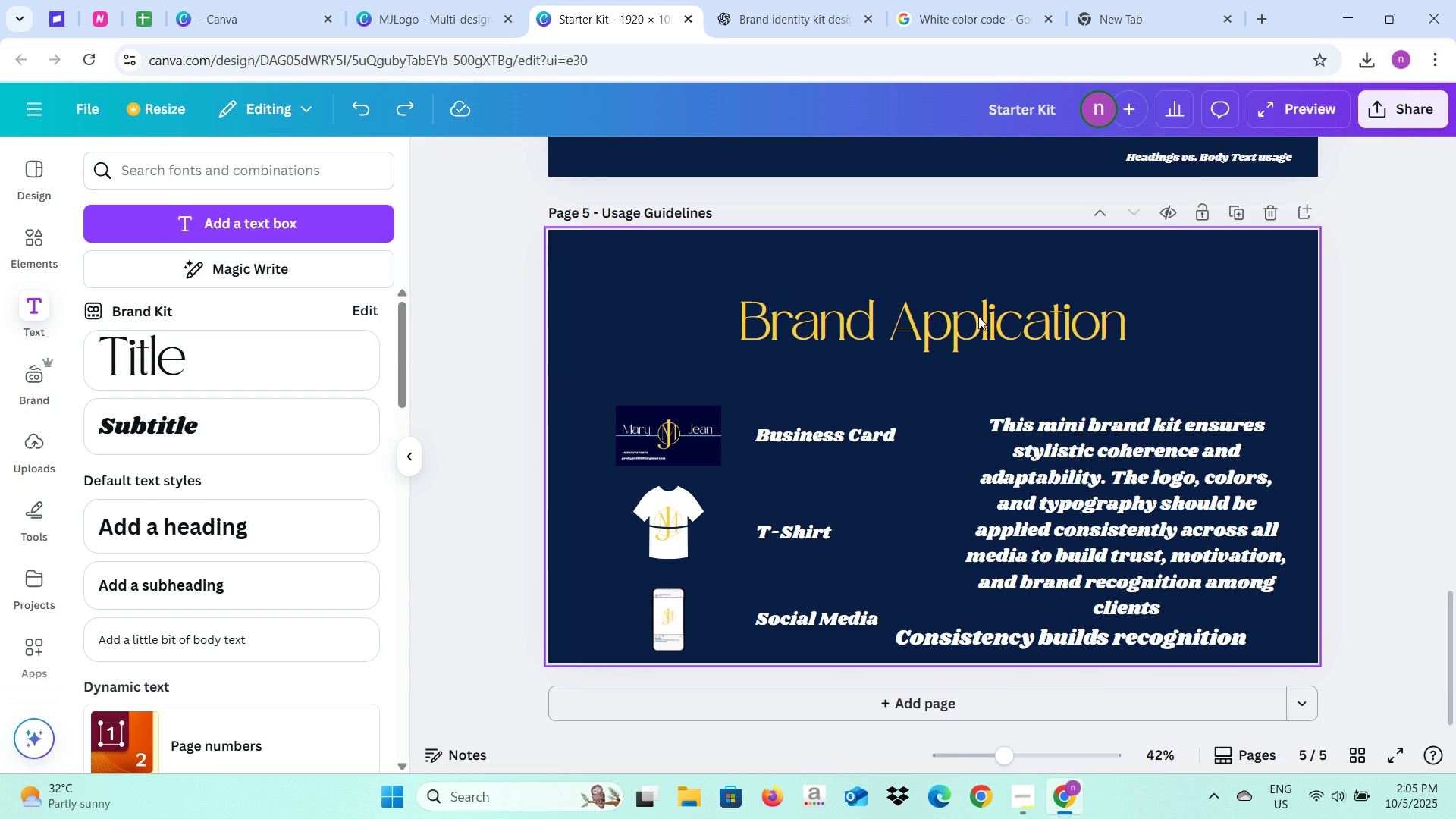 
left_click([978, 316])